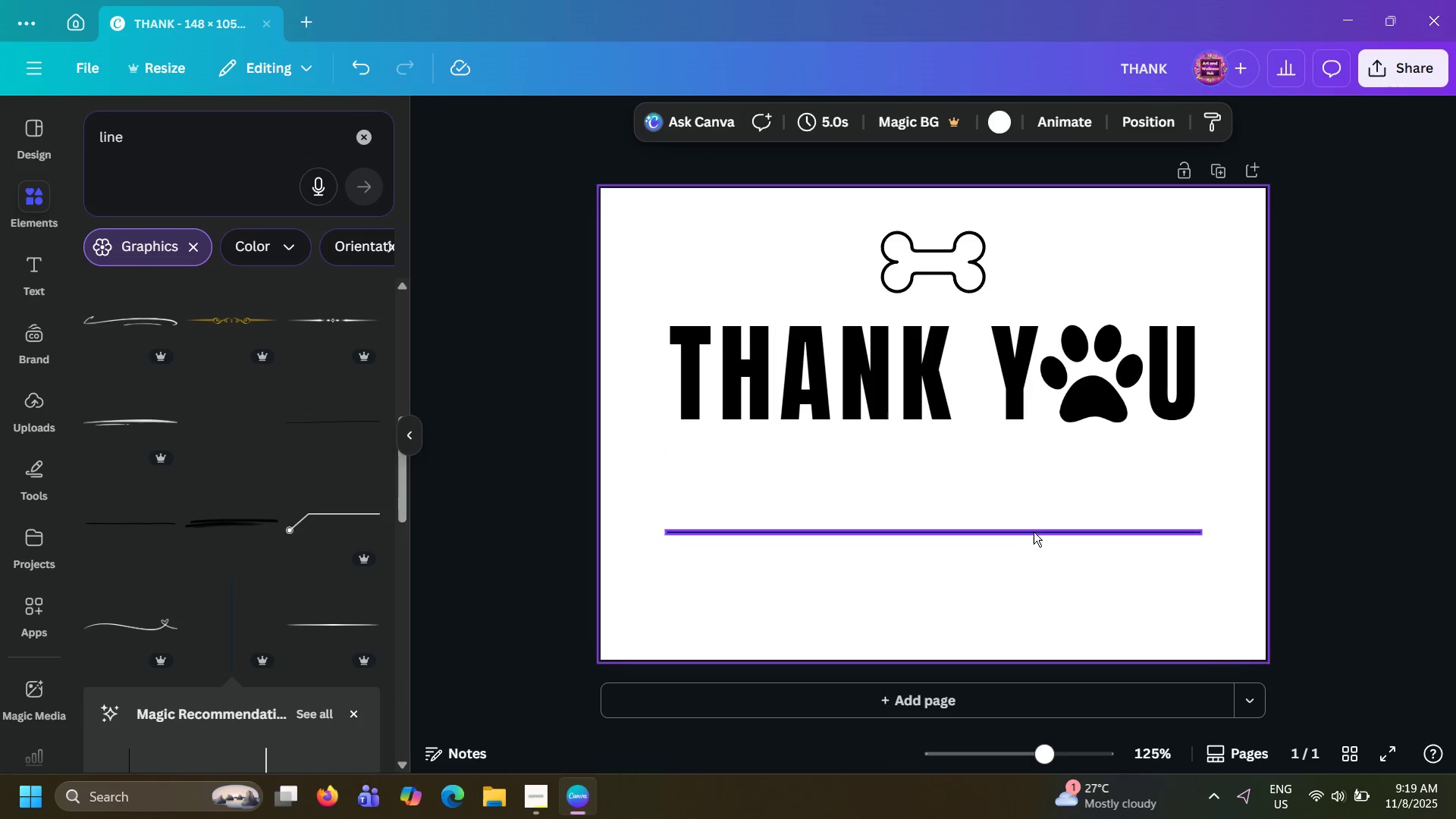 
left_click_drag(start_coordinate=[1034, 532], to_coordinate=[1037, 535])
 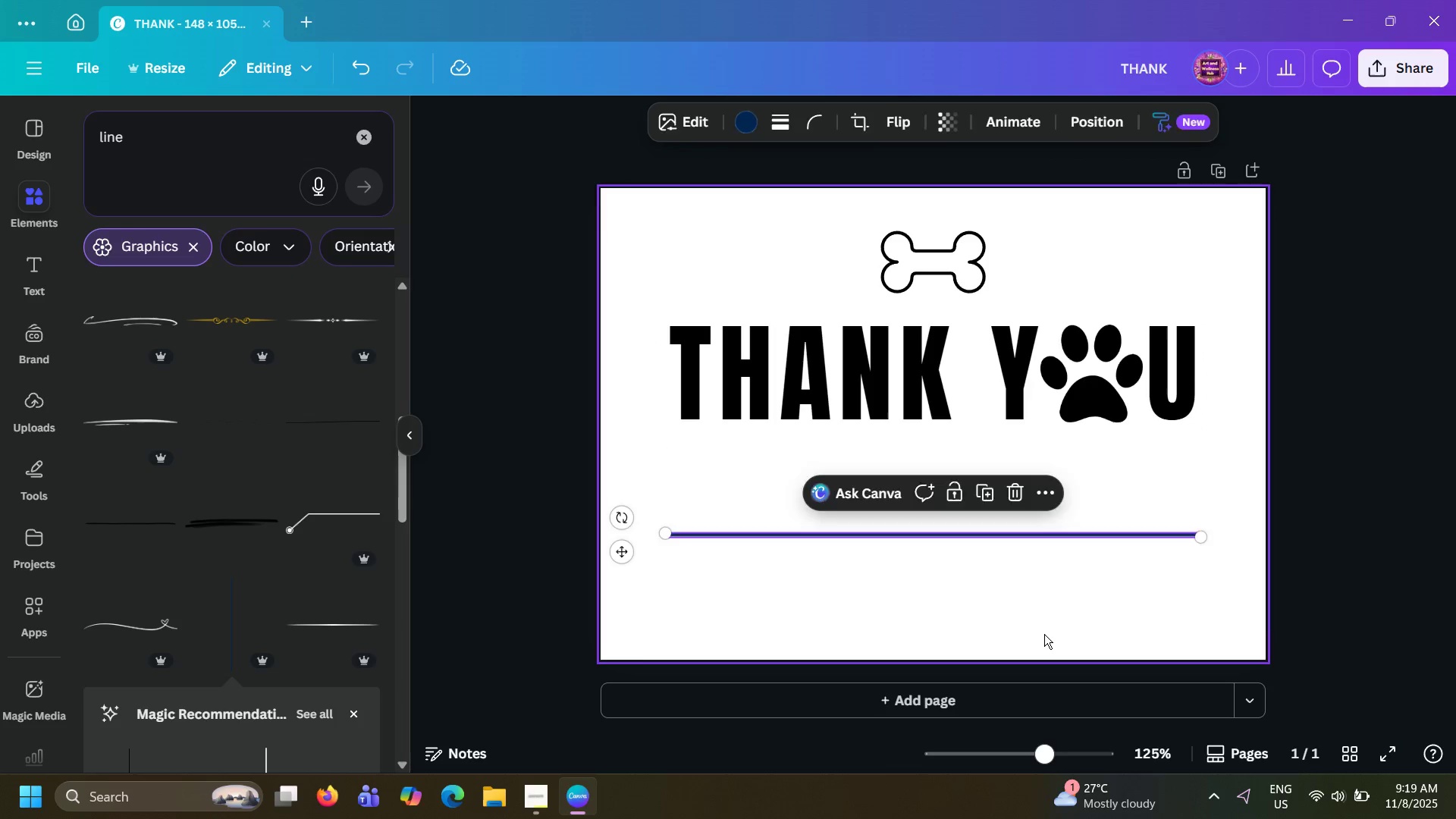 
left_click([1044, 634])
 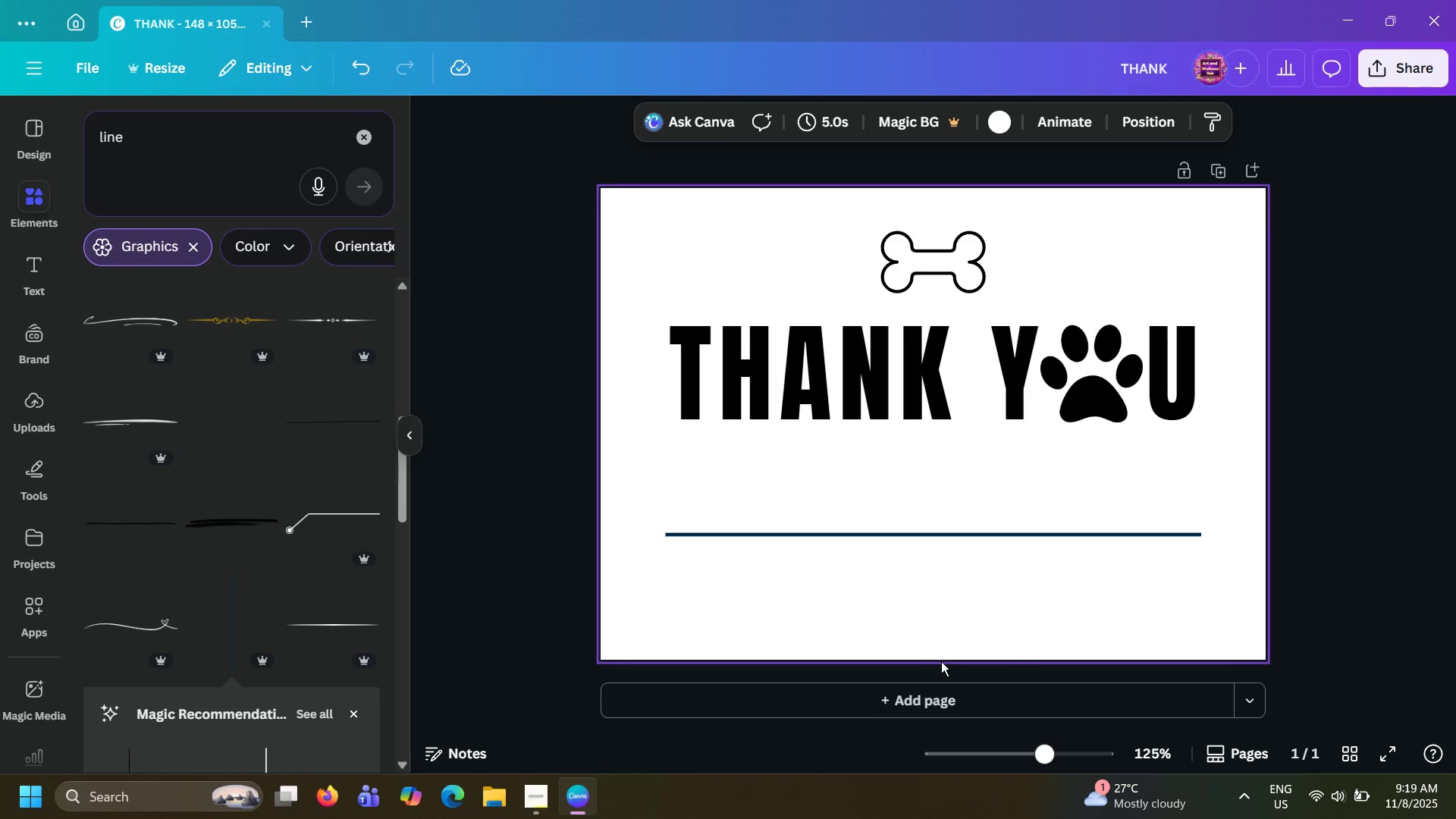 
wait(18.17)
 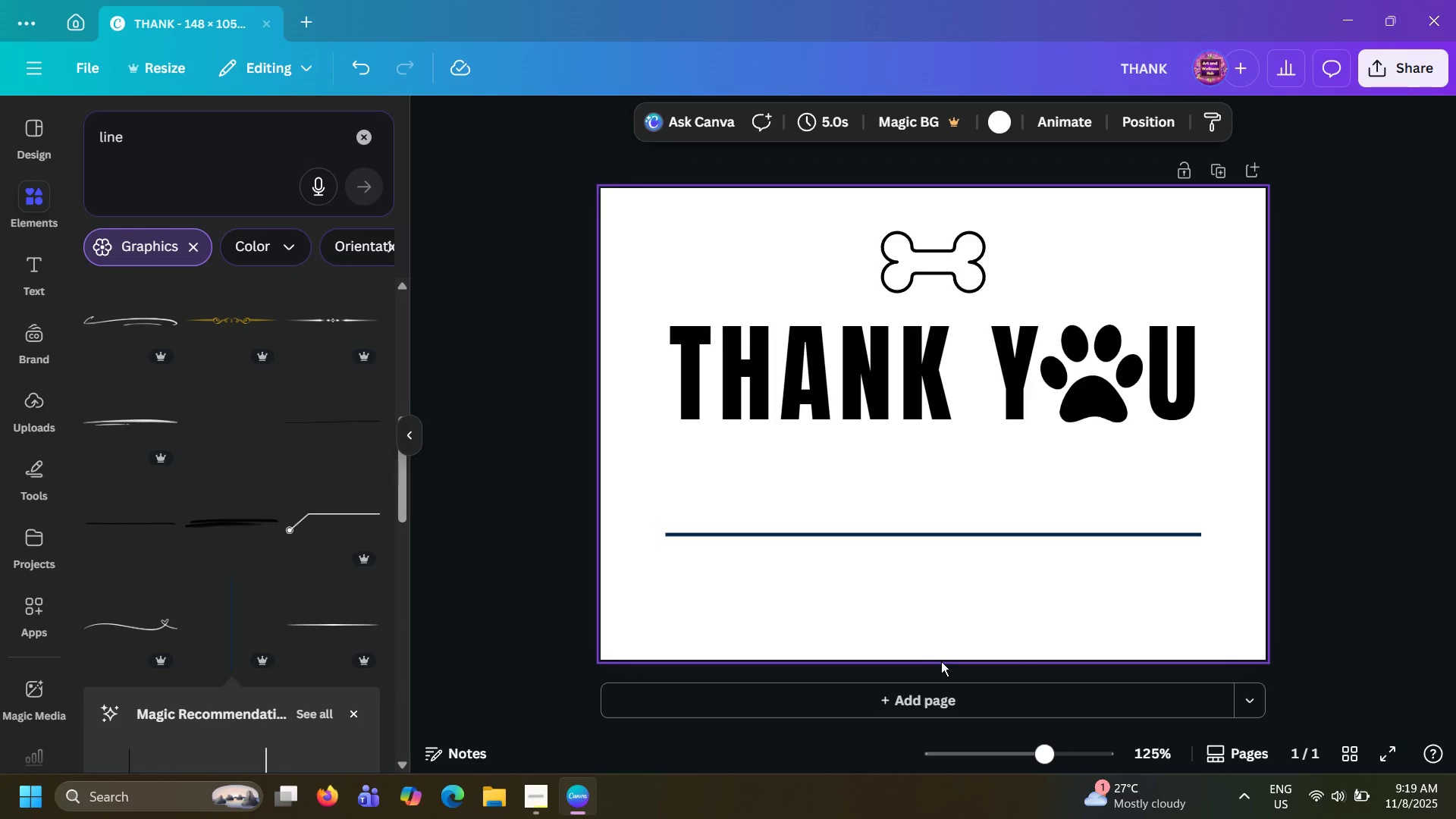 
key(Alt+AltLeft)
 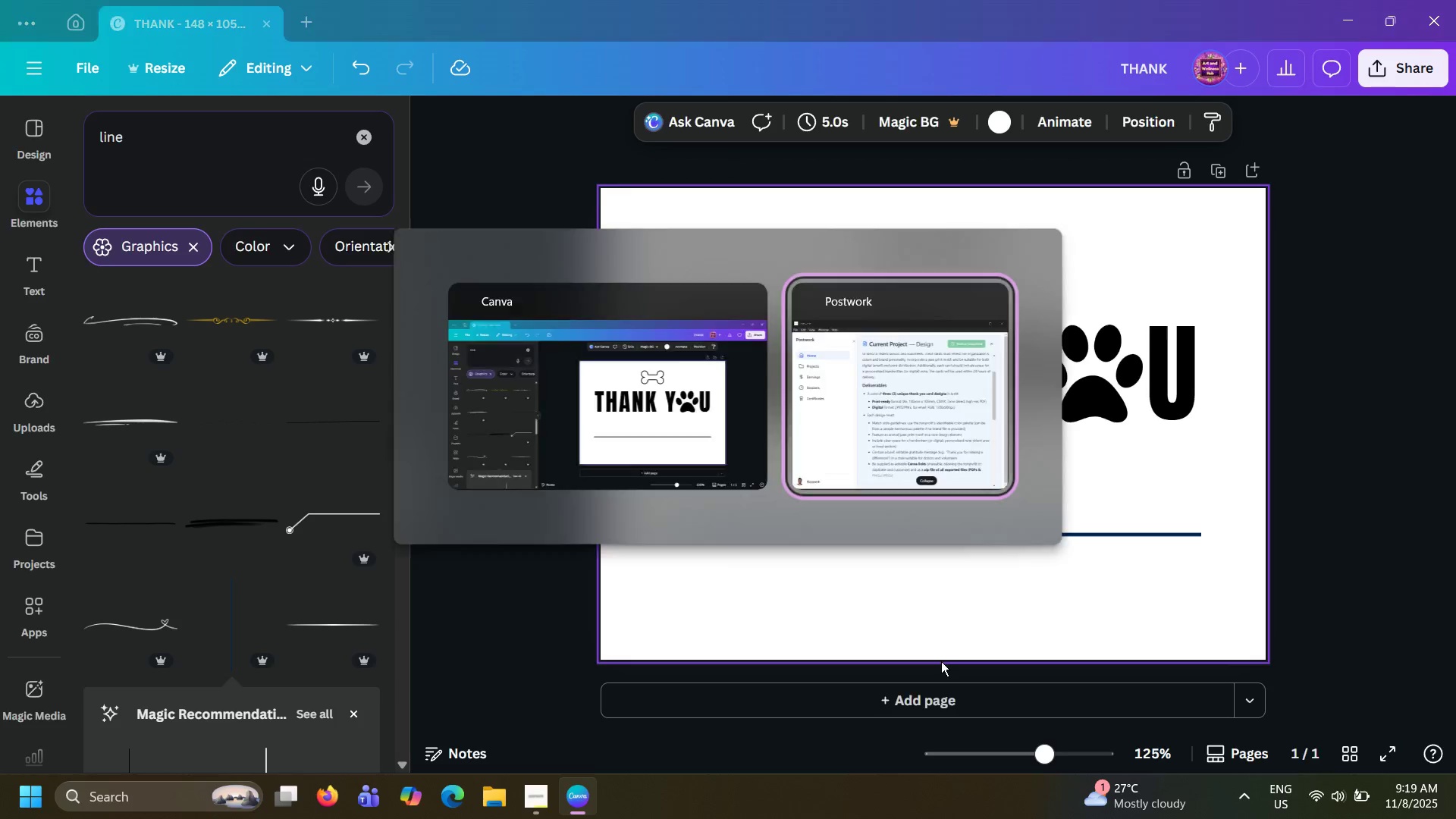 
key(Alt+Tab)